 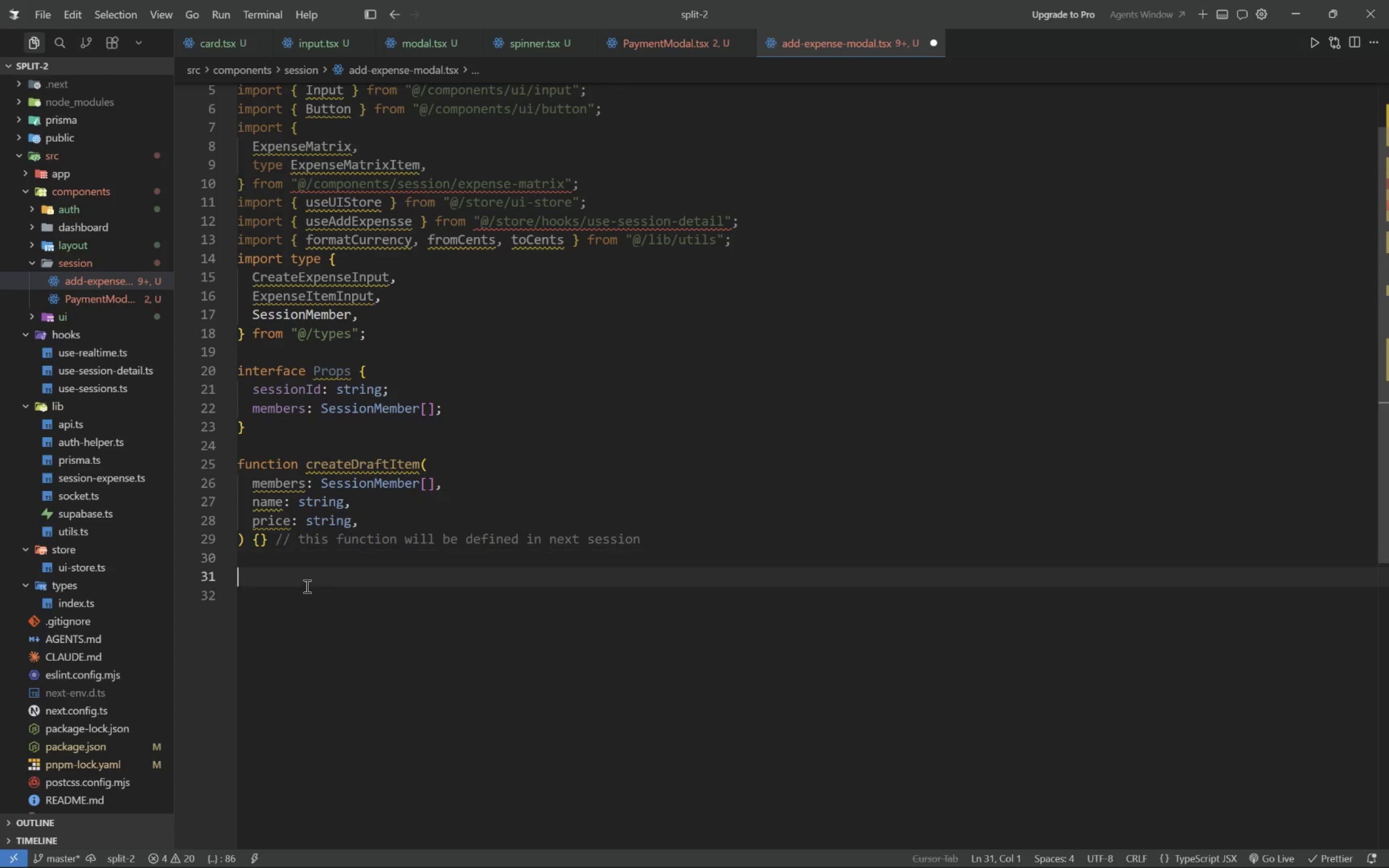 
key(Enter)
 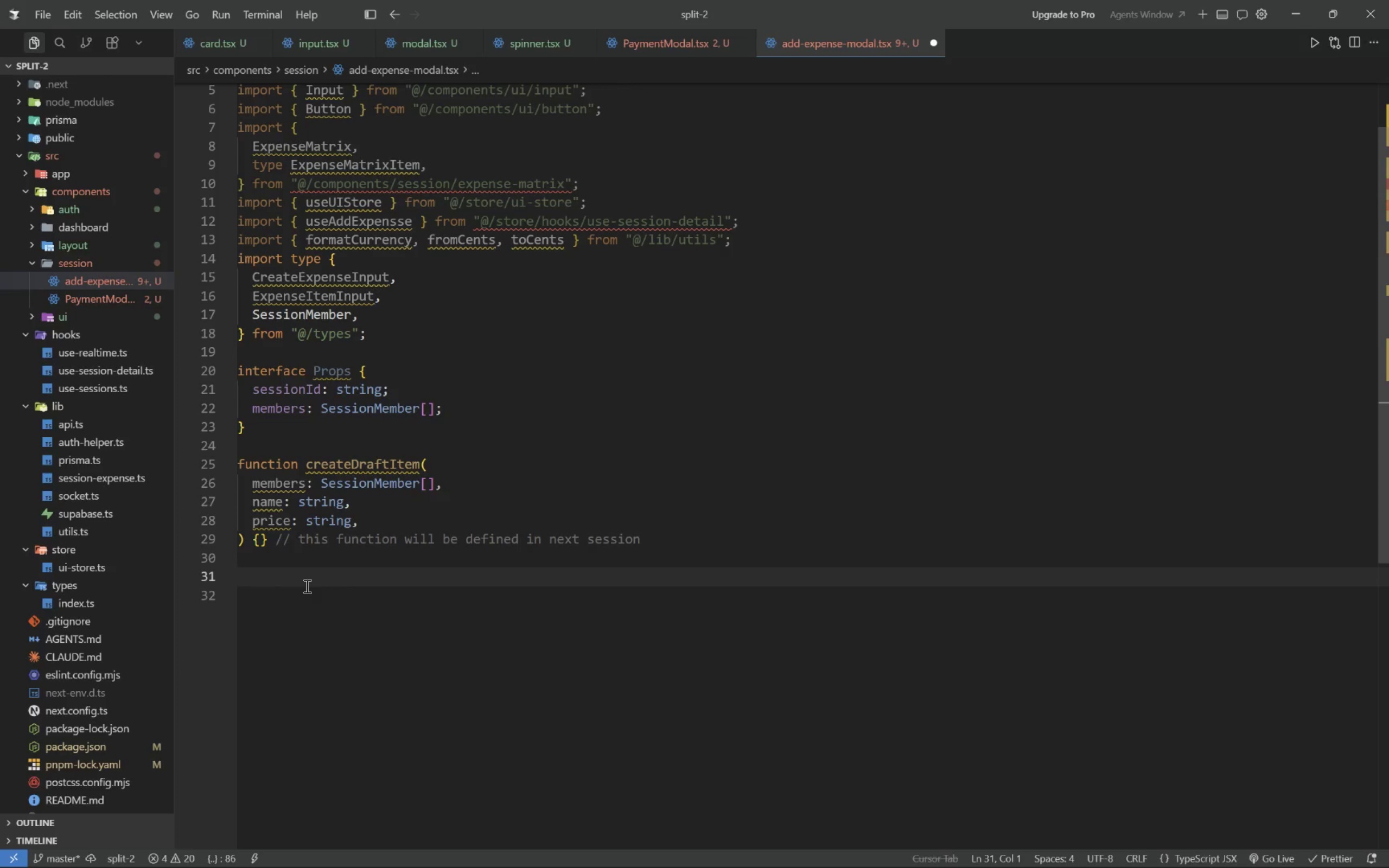 
type(function getI)
key(Backspace)
type(EqualShareMap(toal)
key(Backspace)
key(Backspace)
type(talCents: number, participantIds: string[)
key(Tab)
key(Tab)
type( {)
key(Tab)
type( // later sa)
key(Backspace)
type(ession )
 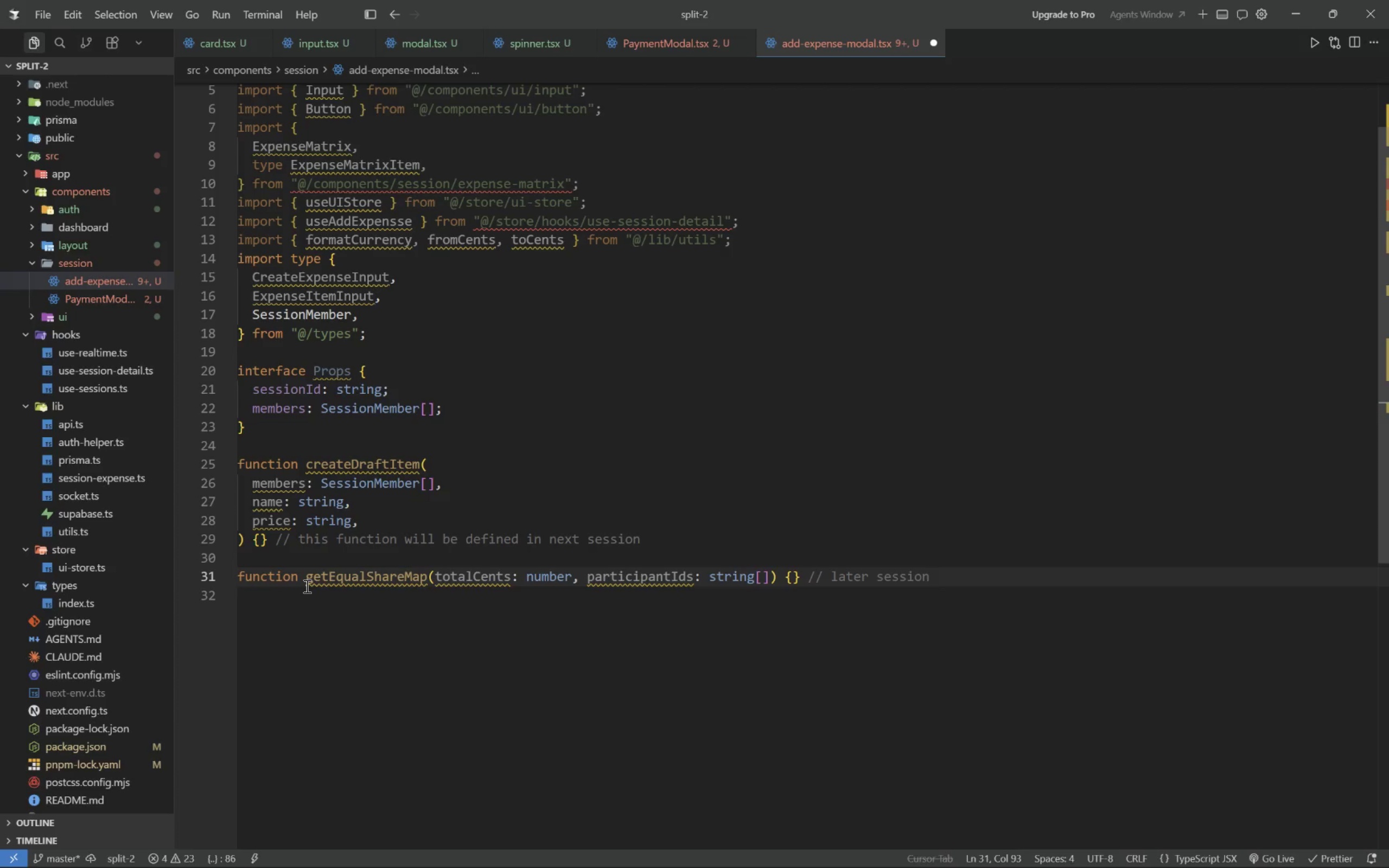 
key(Enter)
 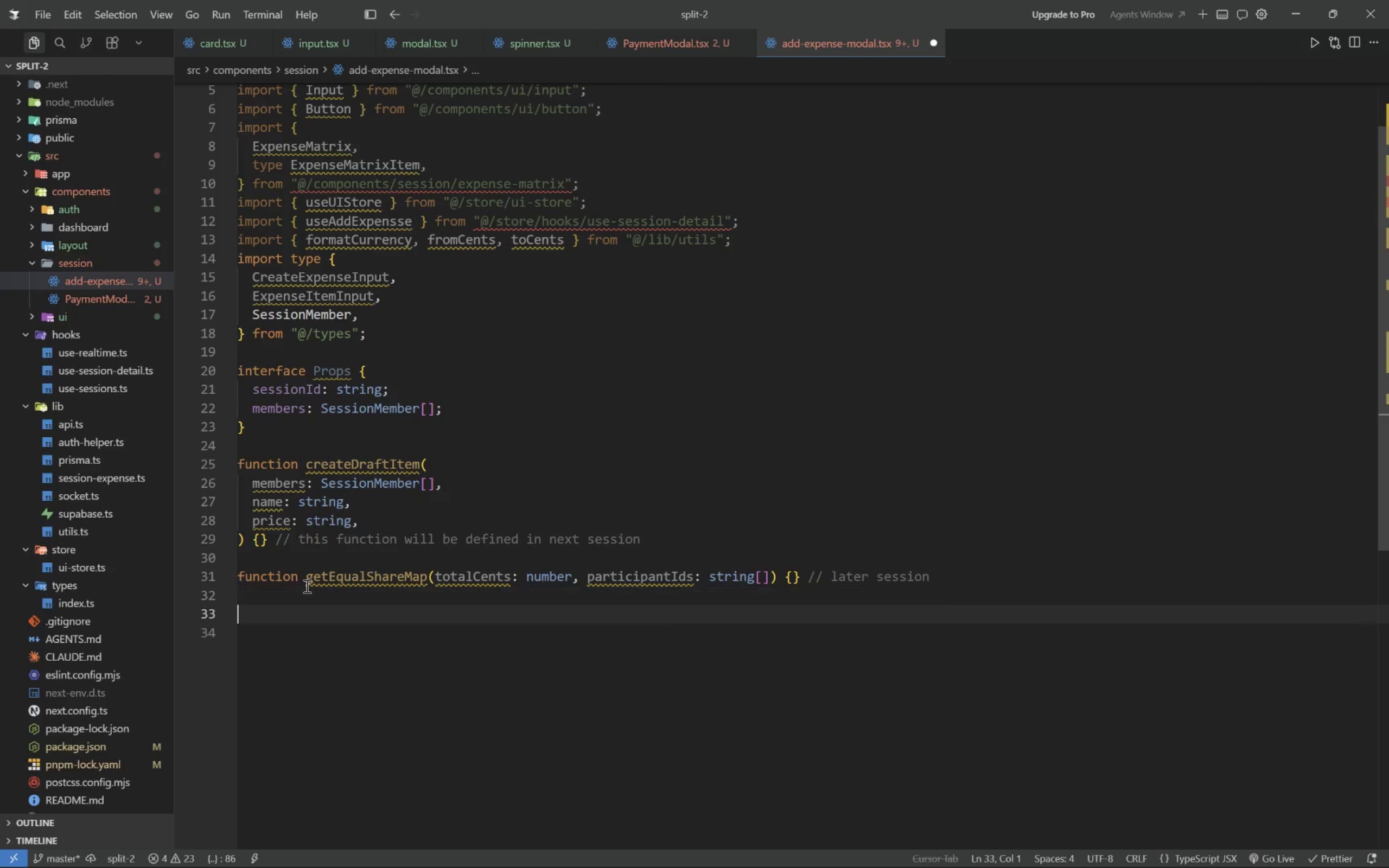 
key(Enter)
 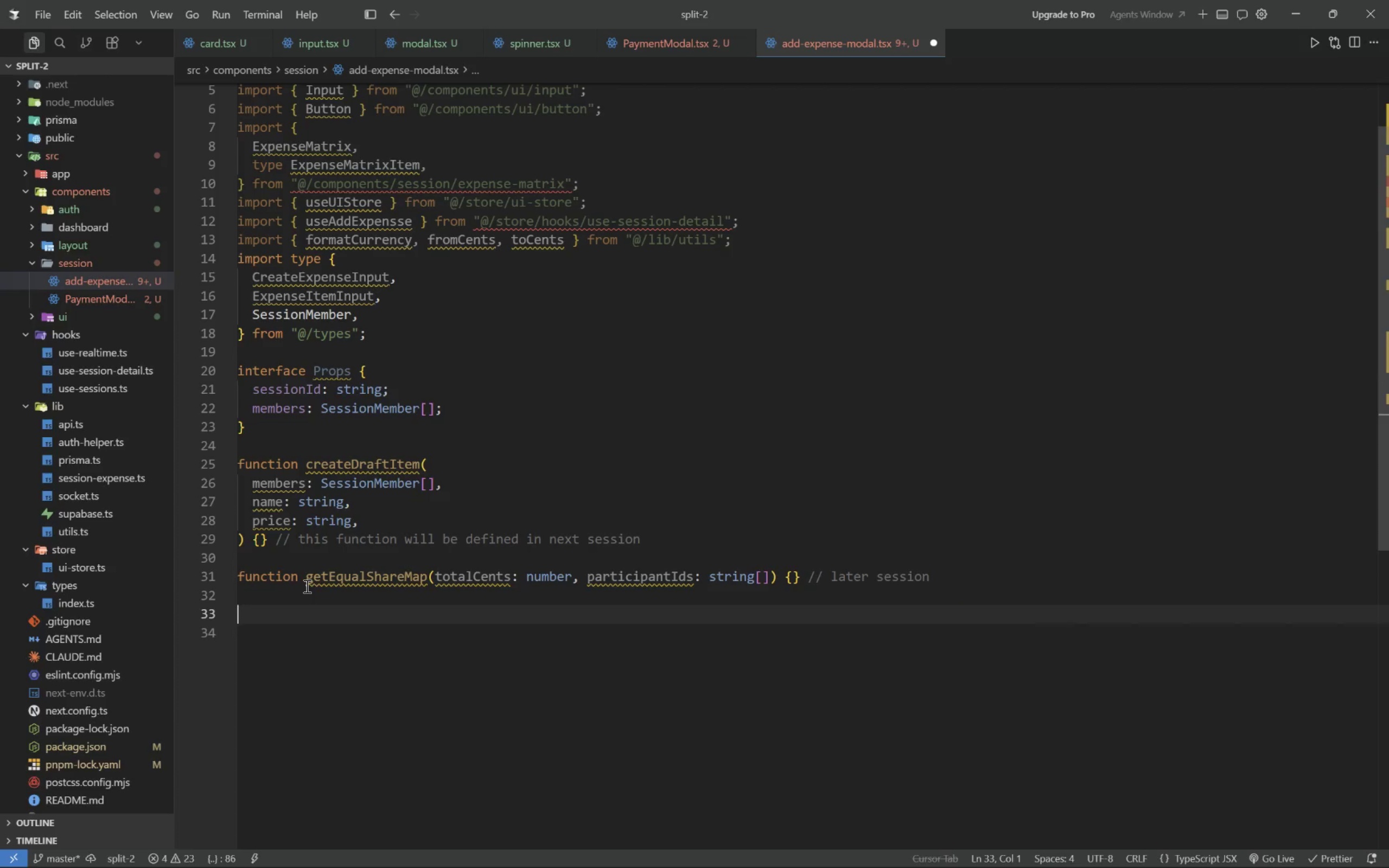 
type(export function AddExpenseModal({sessionI)
key(Tab)
type(, members)
 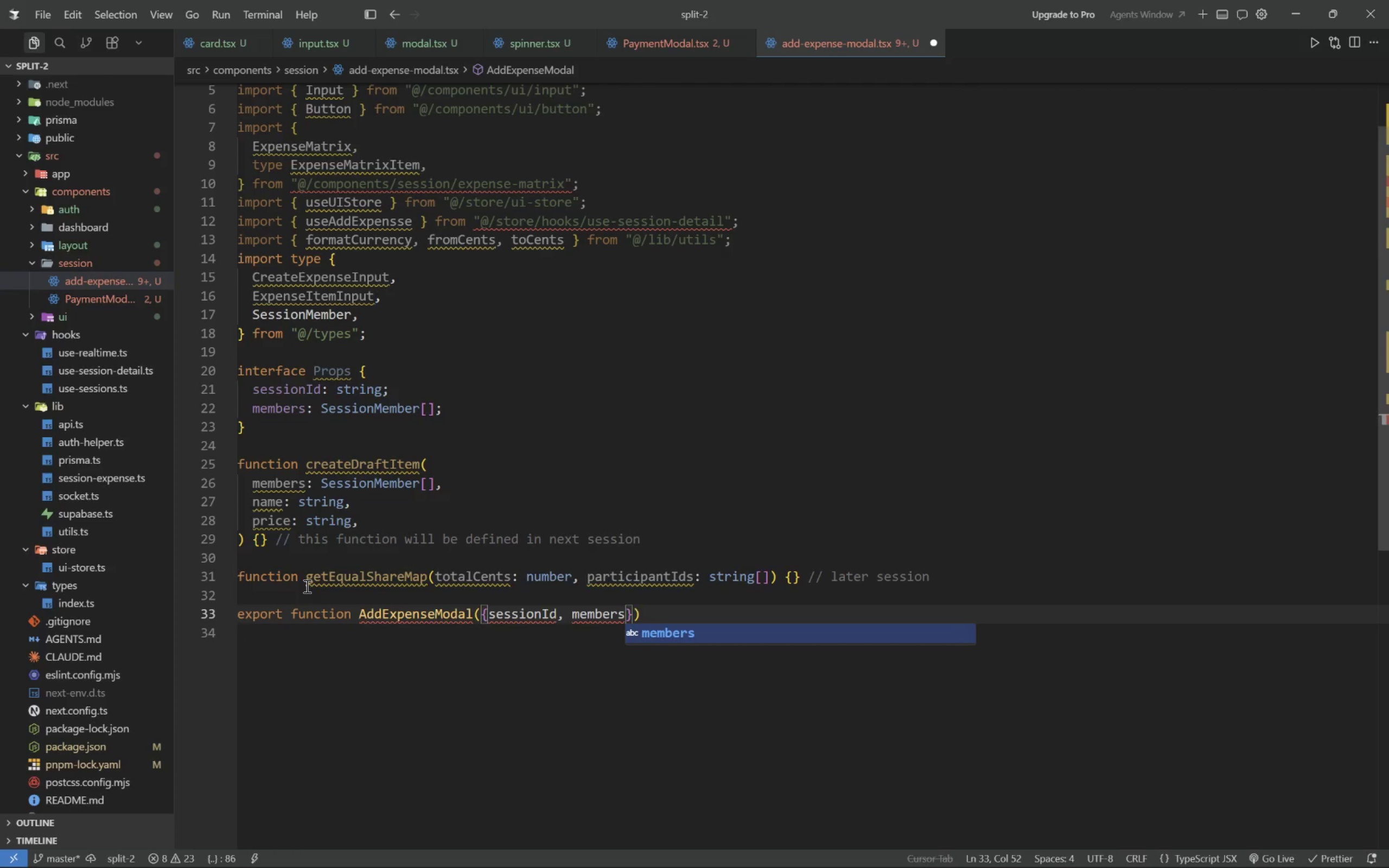 
key(ArrowRight)
 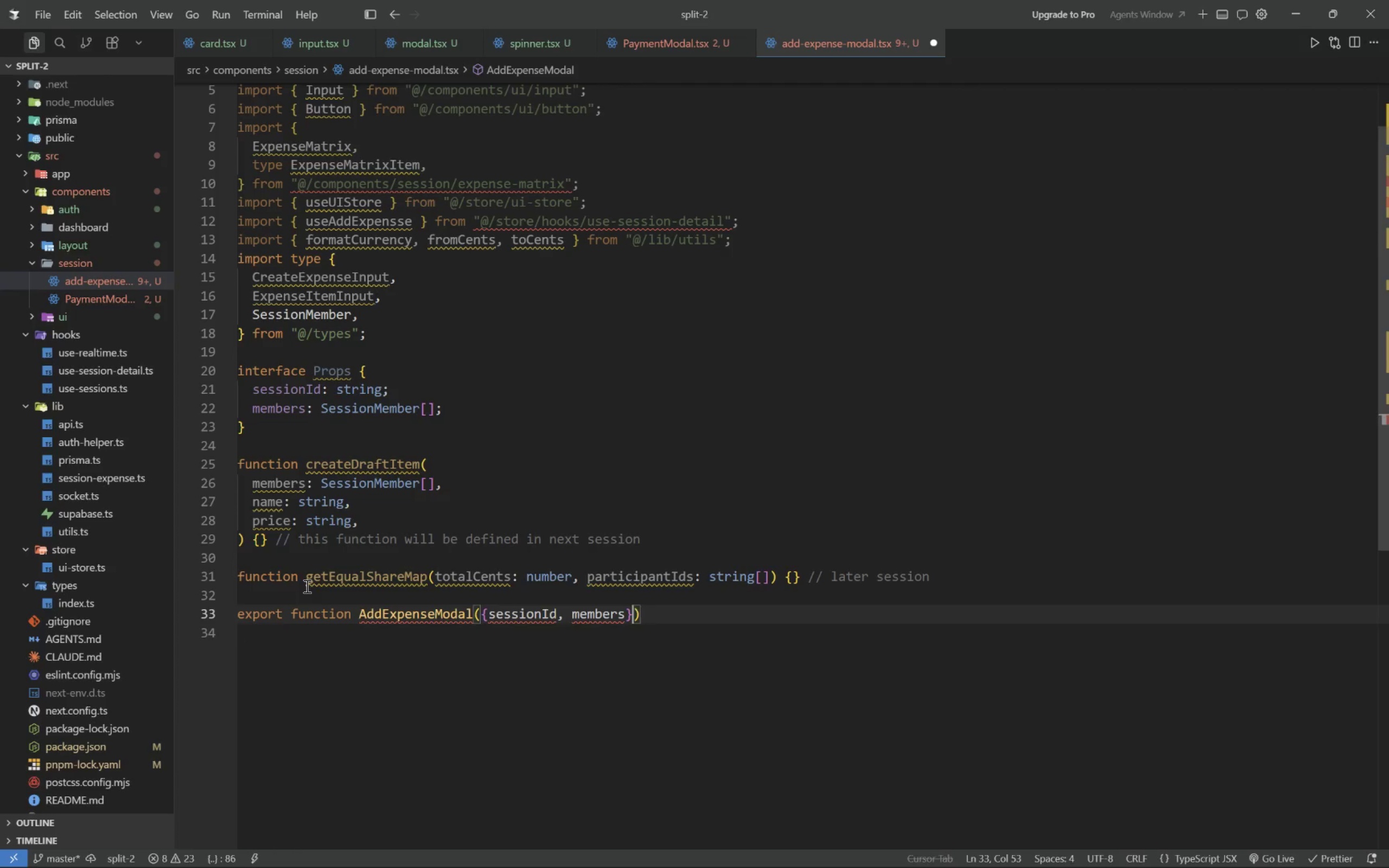 
type(: Props)
 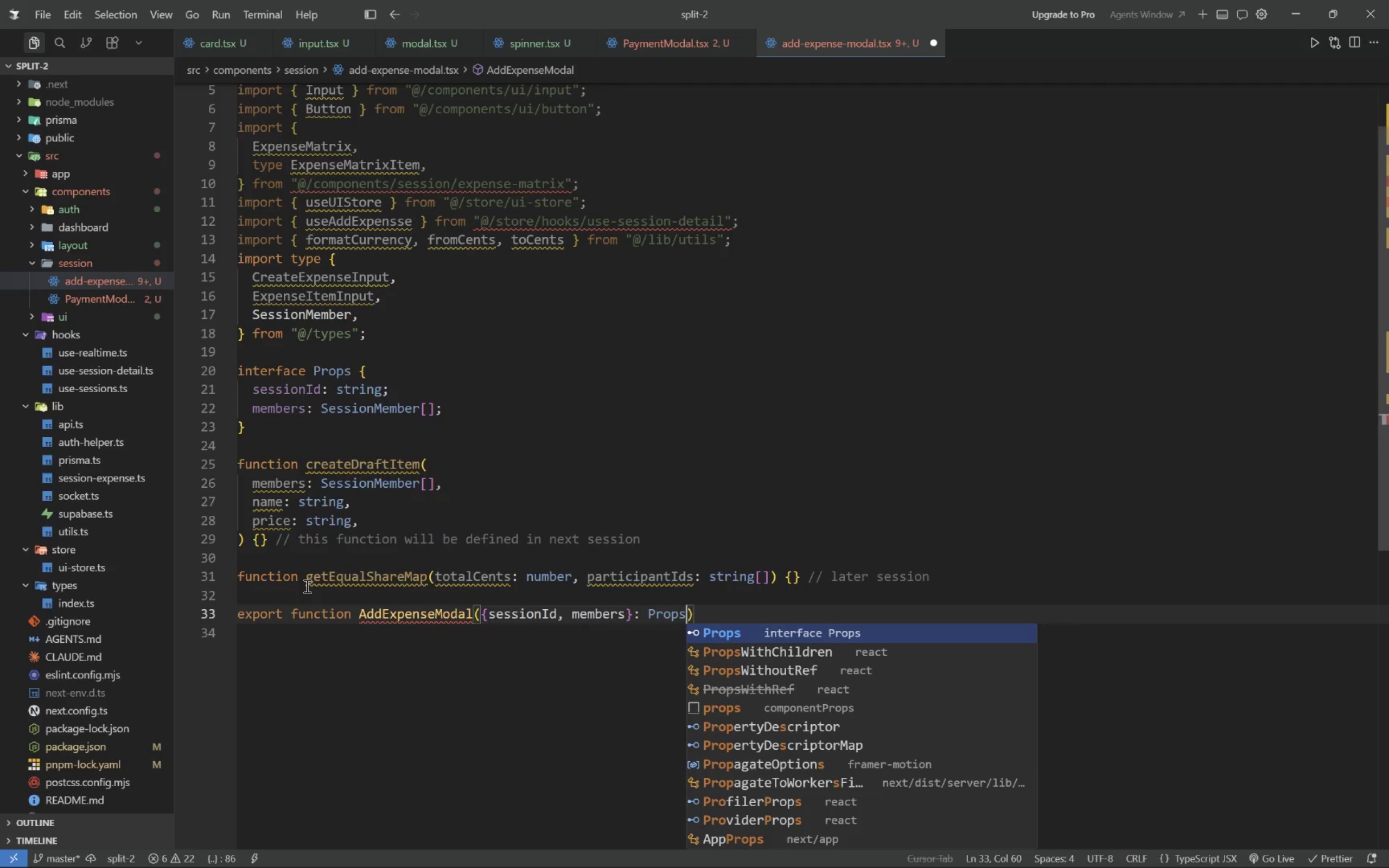 
wait(6.81)
 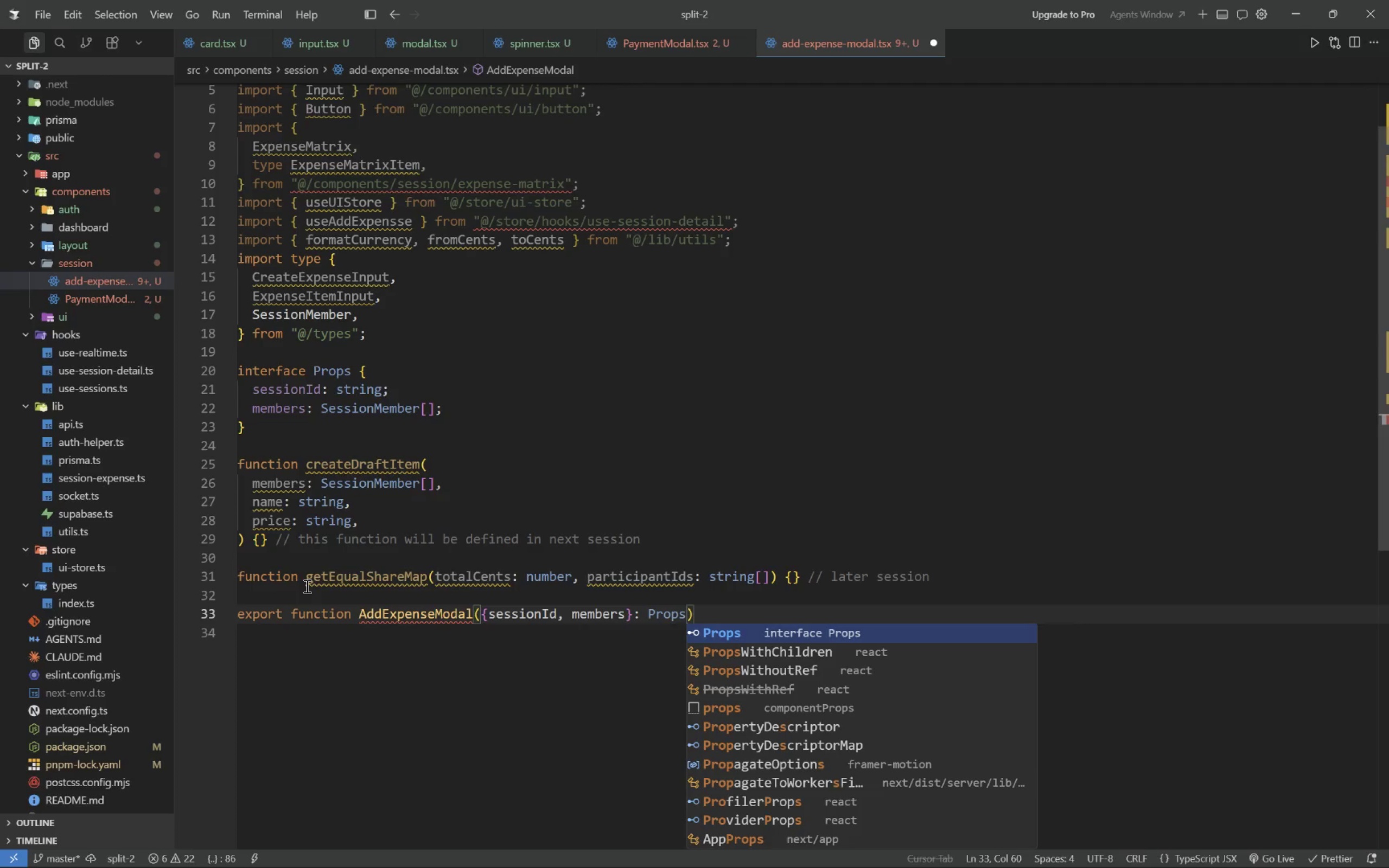 
key(ArrowRight)
 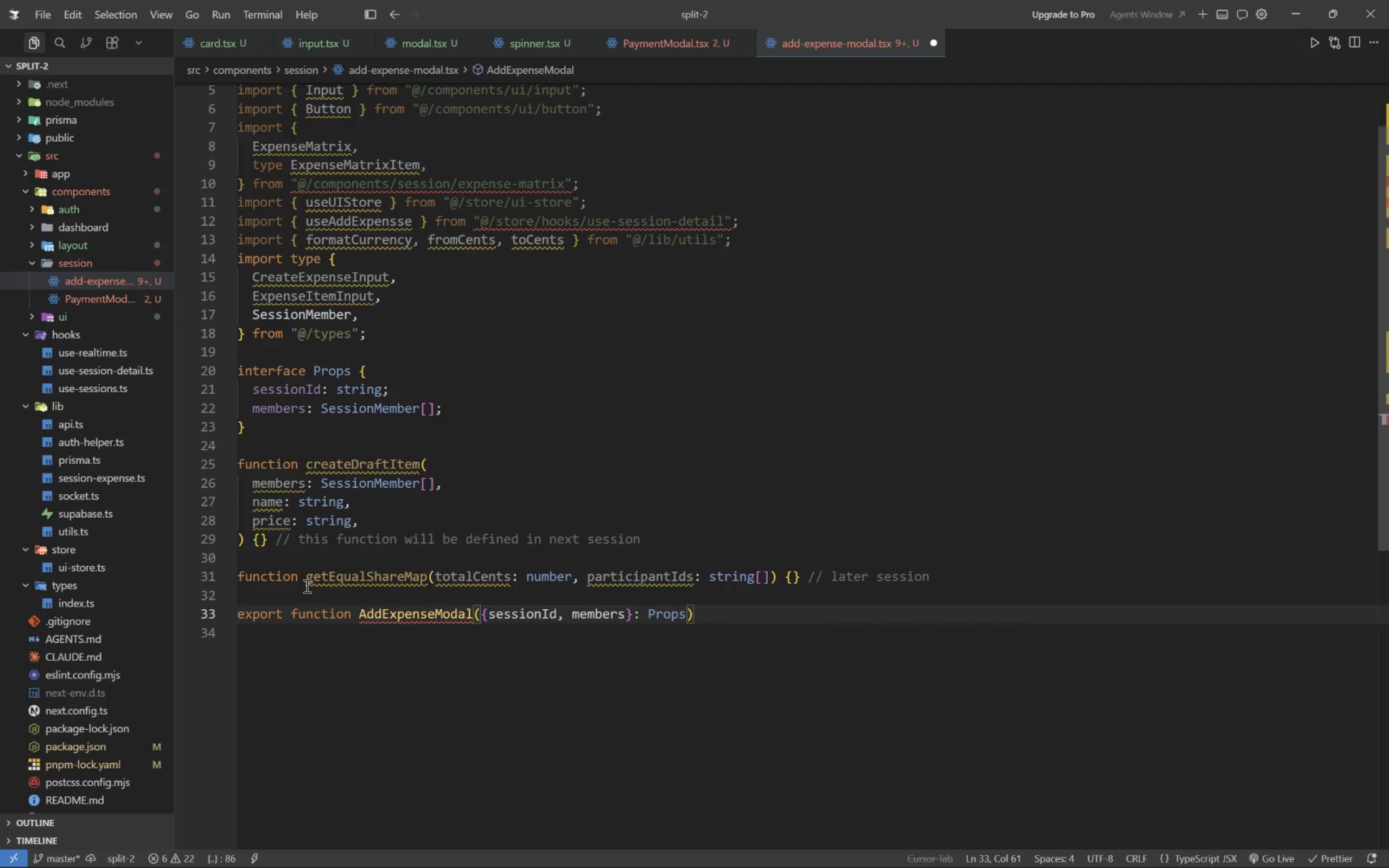 
key(Space)
 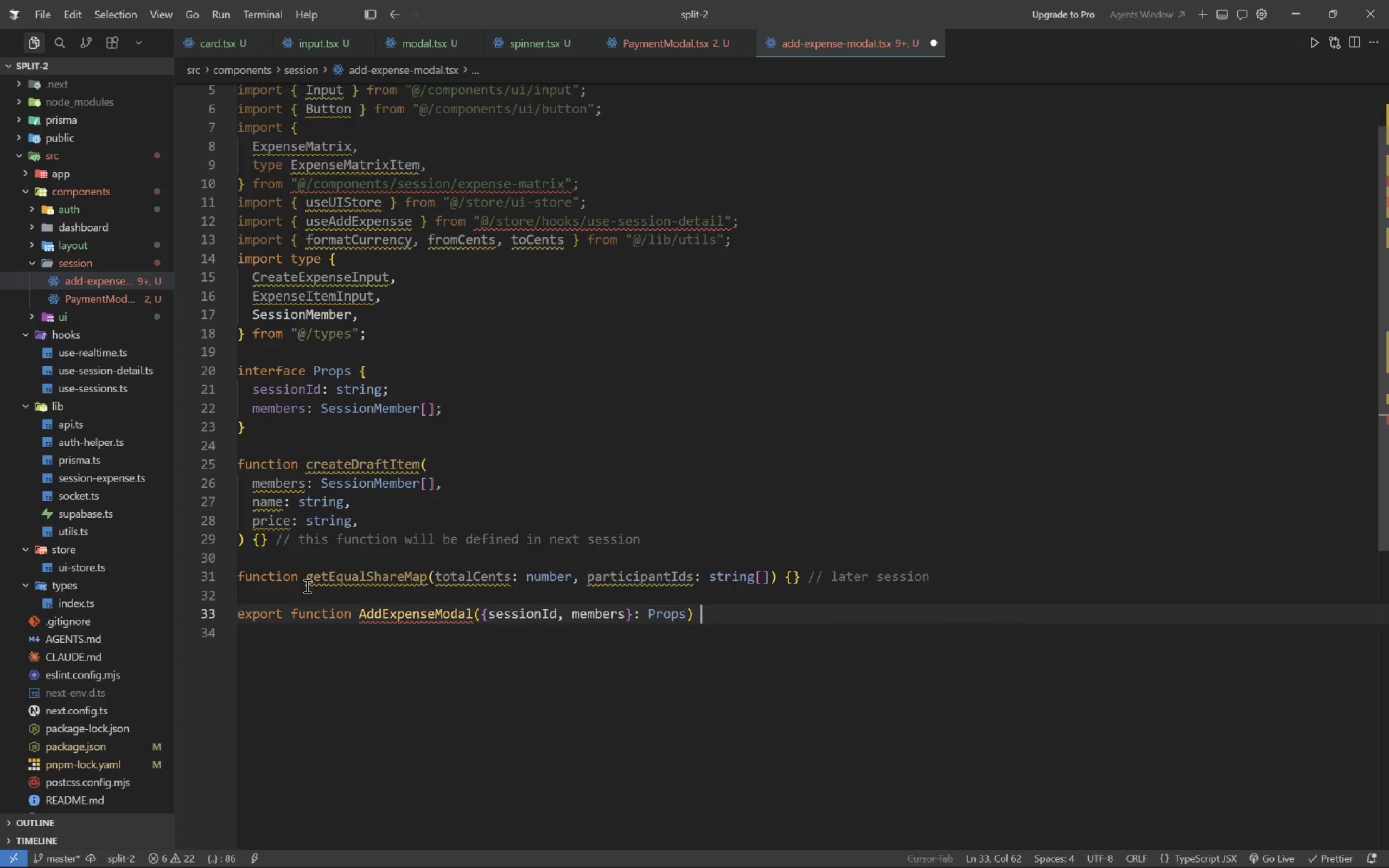 
key(Shift+ShiftLeft)
 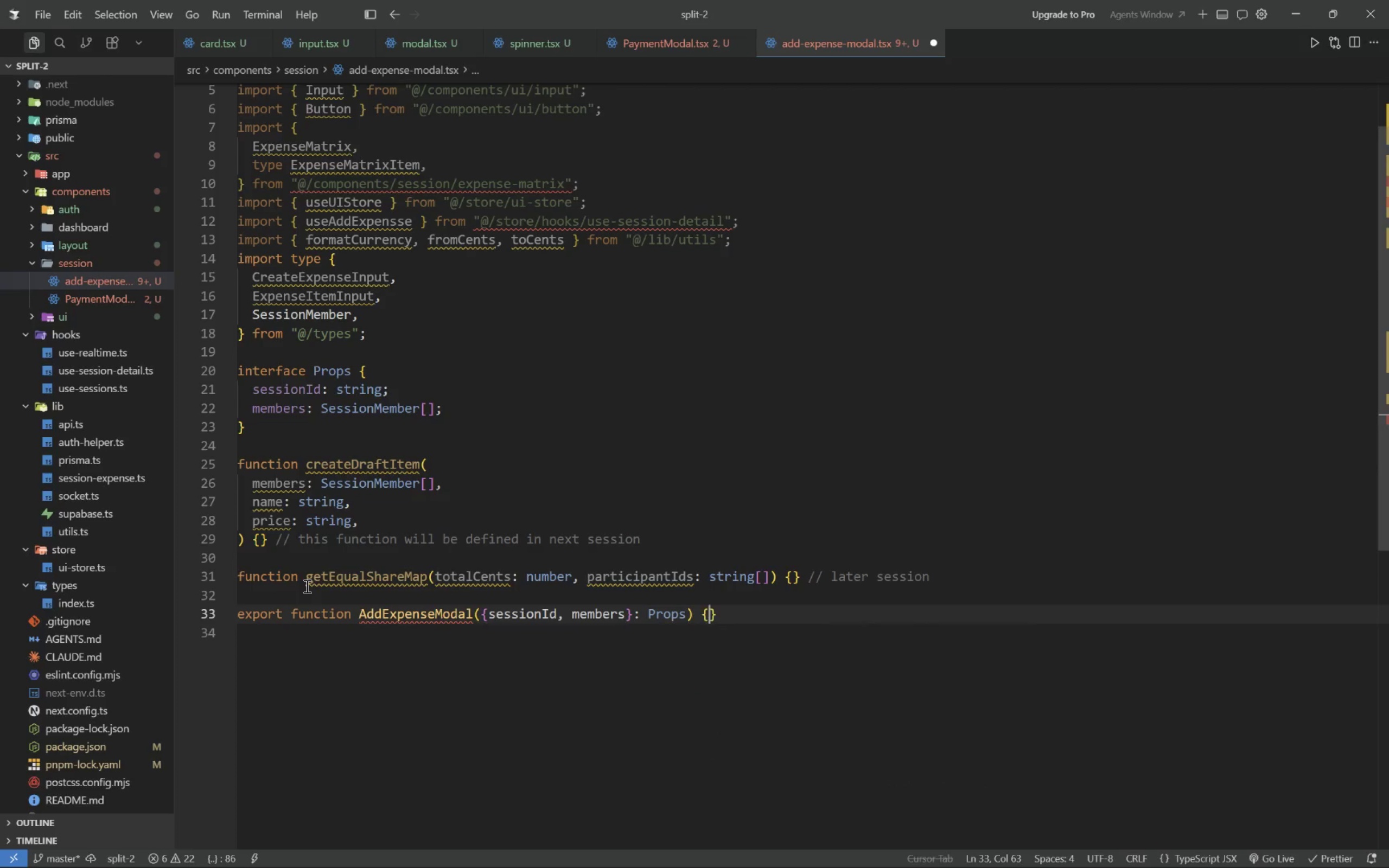 
key(Shift+BracketLeft)
 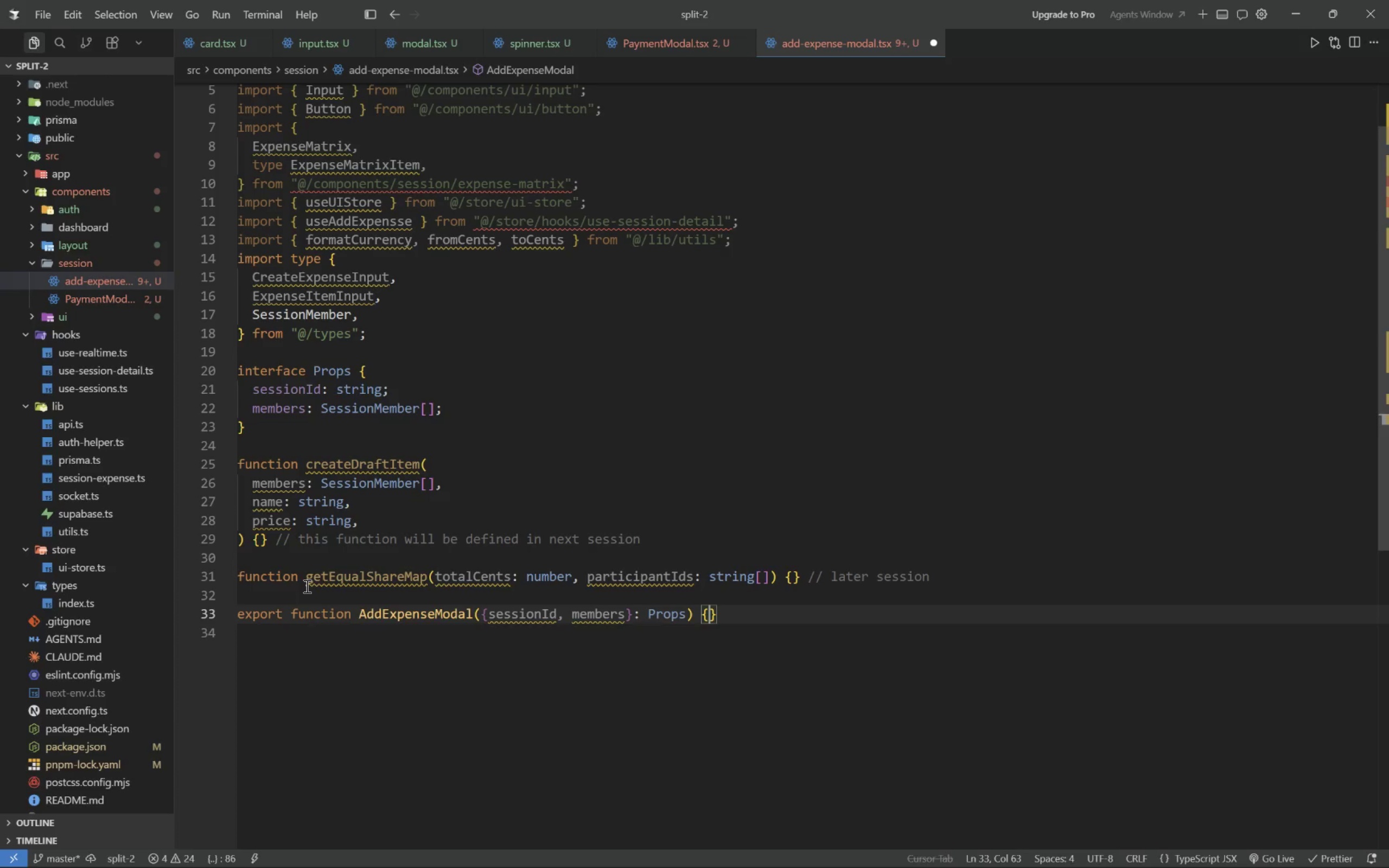 
wait(10.3)
 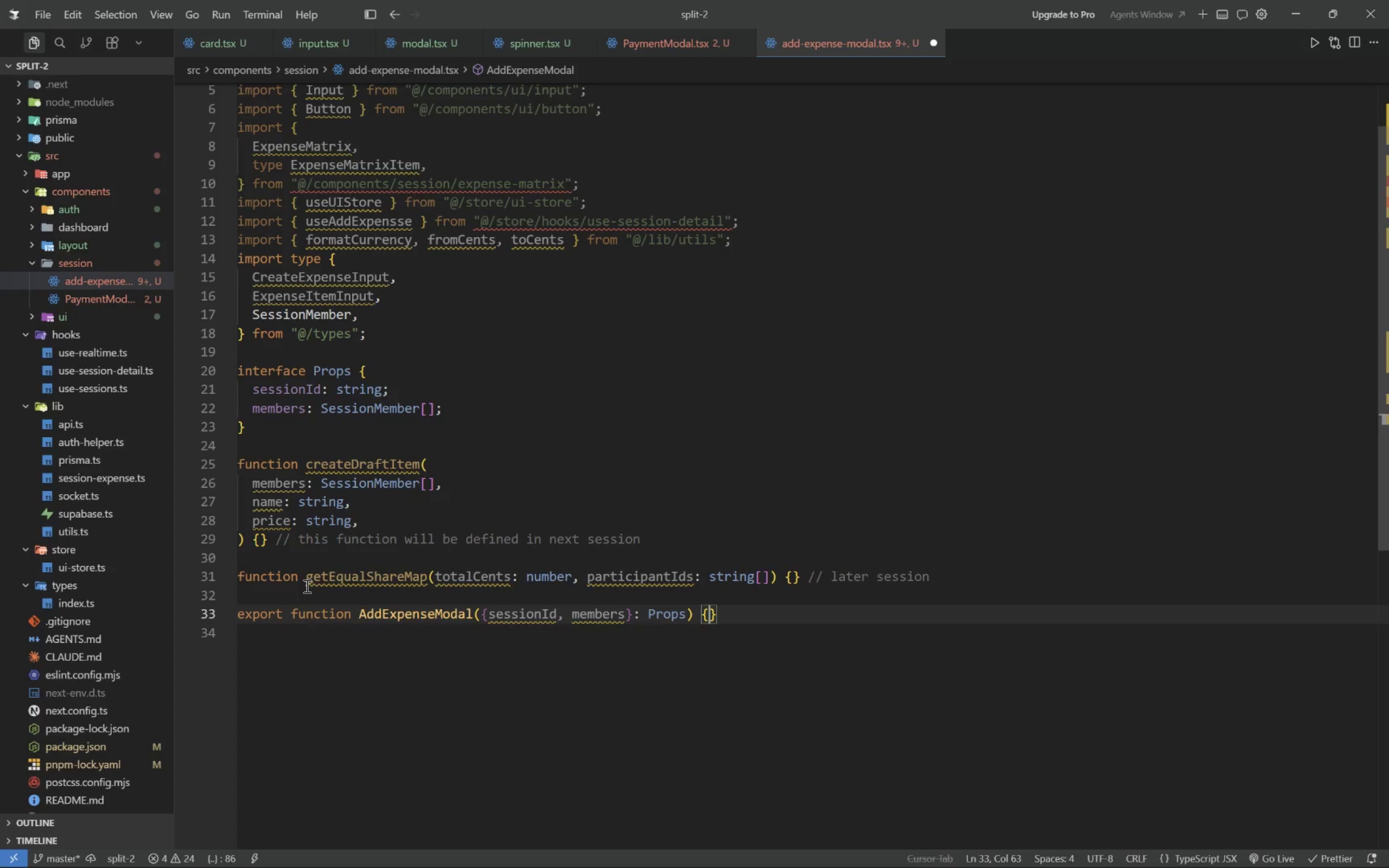 
key(Space)
 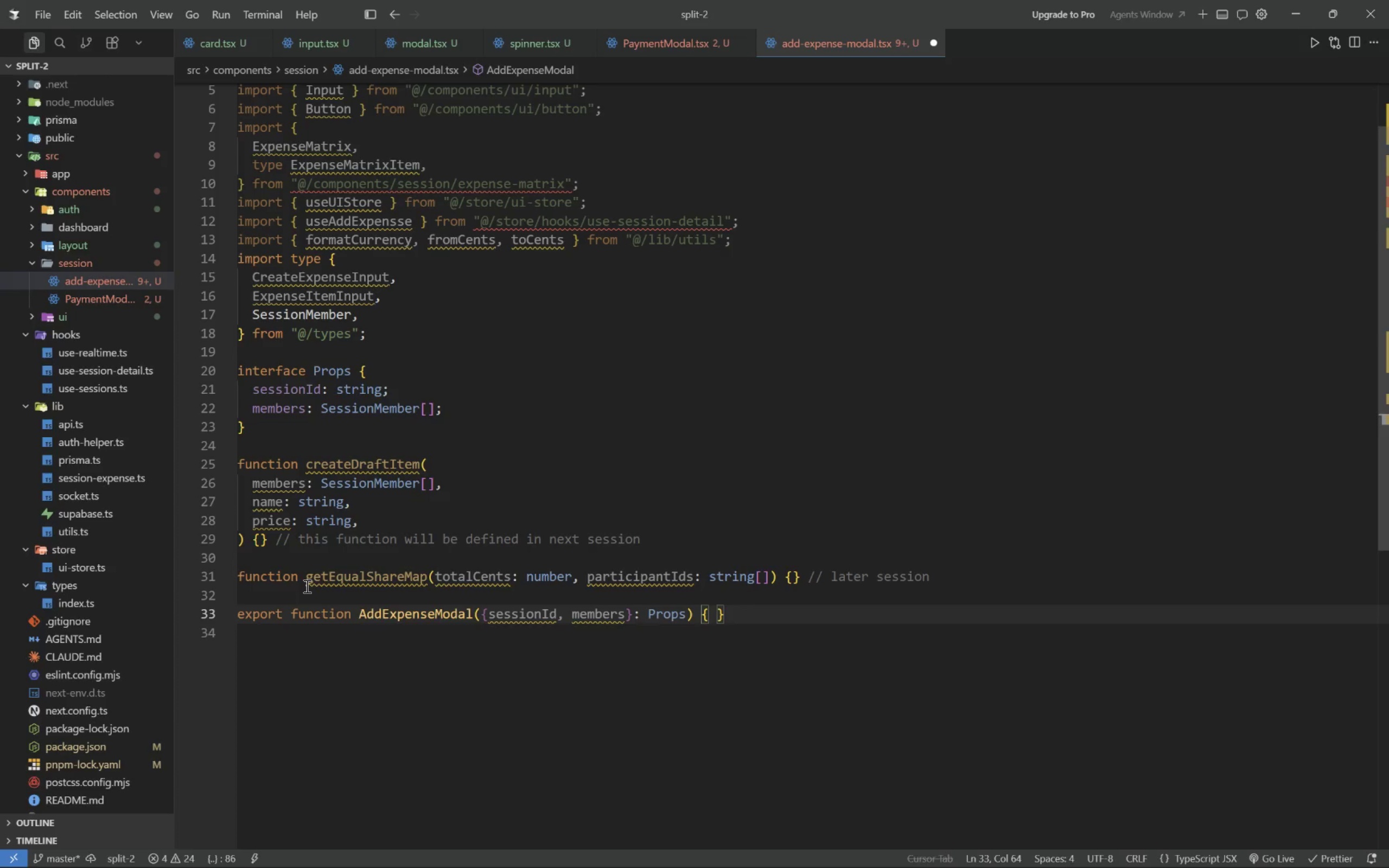 
key(Backspace)
 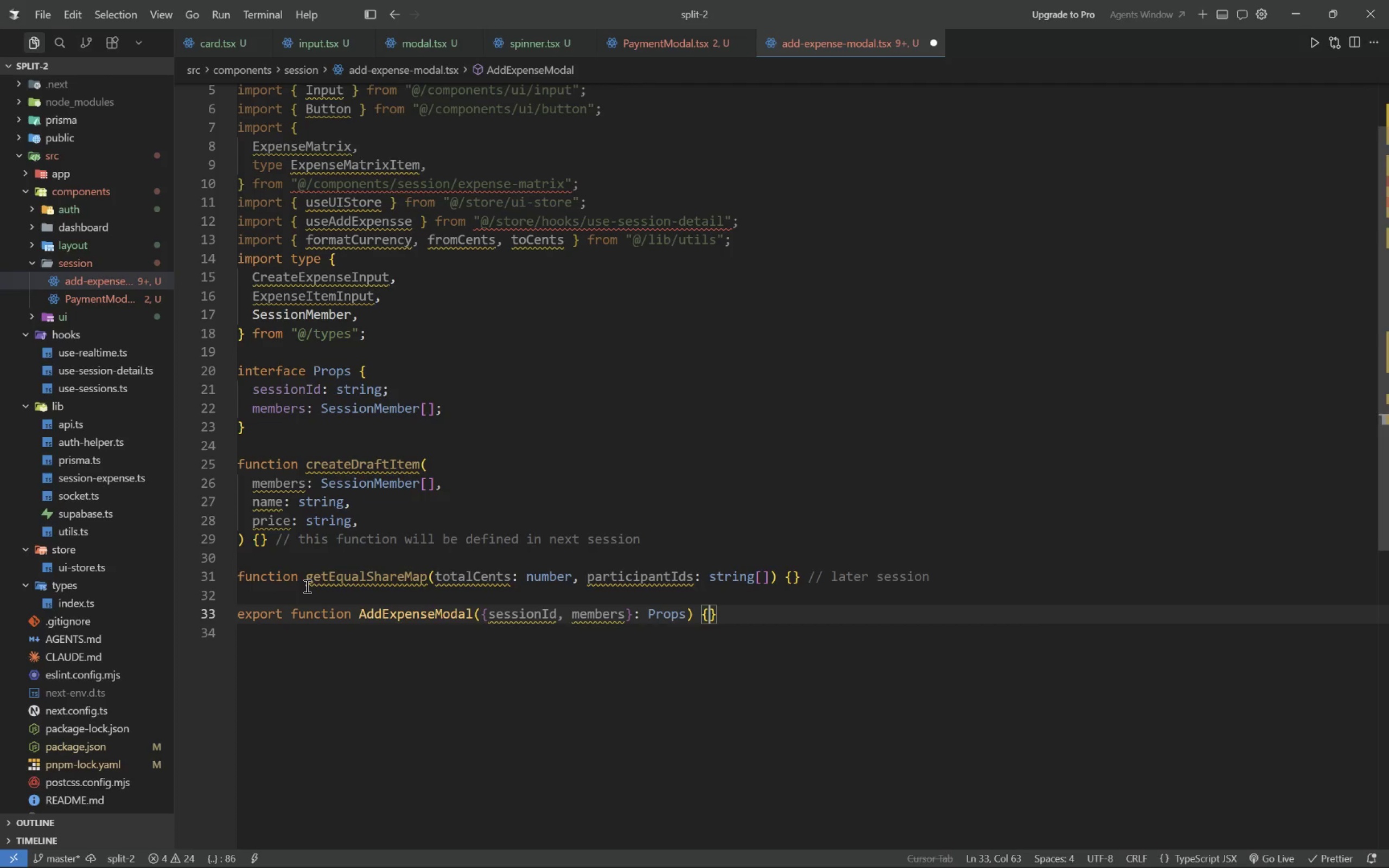 
key(ArrowRight)
 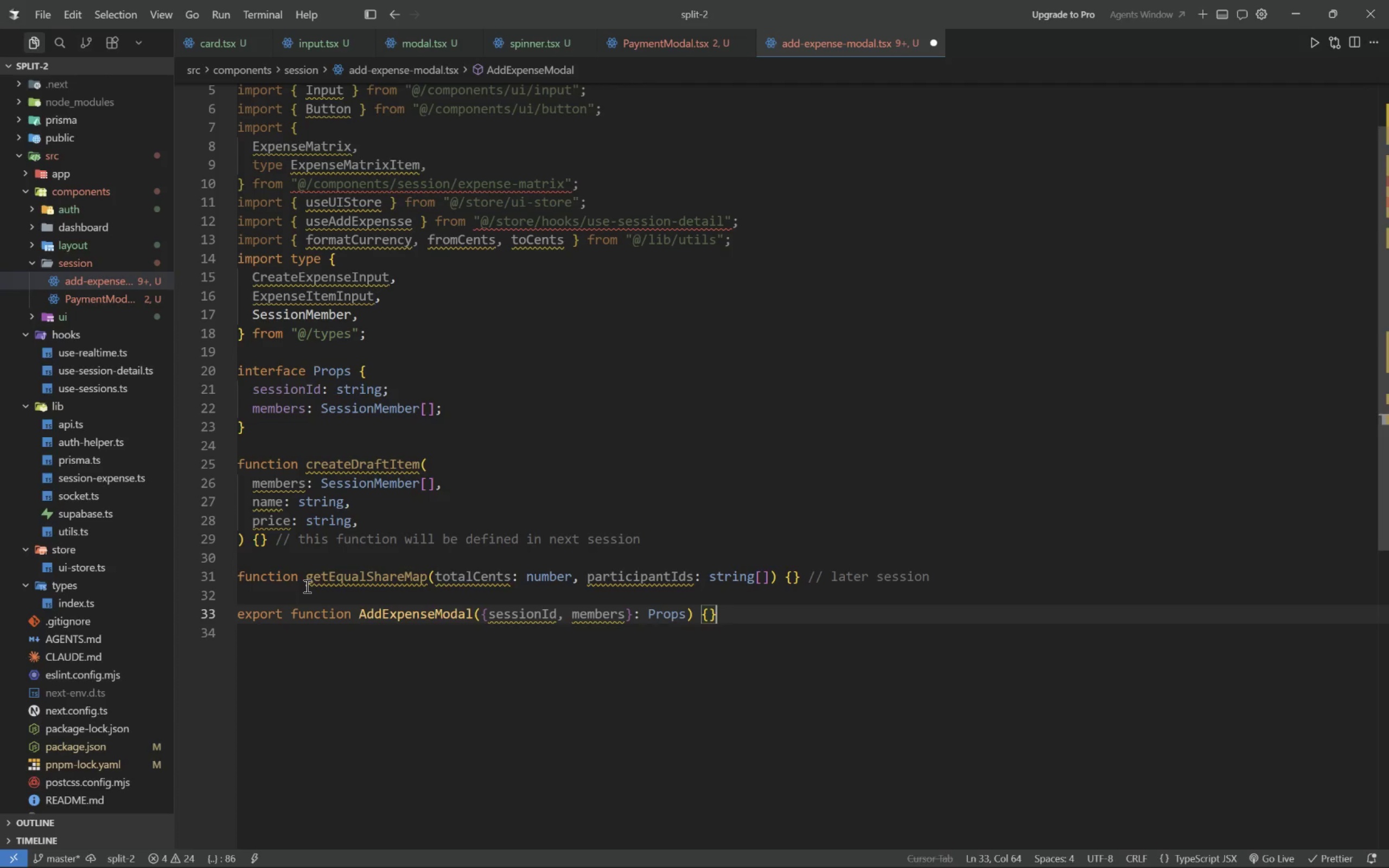 
type( // this will be)
key(Backspace)
key(Backspace)
key(Backspace)
key(Backspace)
key(Backspace)
key(Backspace)
key(Backspace)
key(Backspace)
key(Backspace)
key(Backspace)
key(Backspace)
type(he modal will be defined in later sessions)
 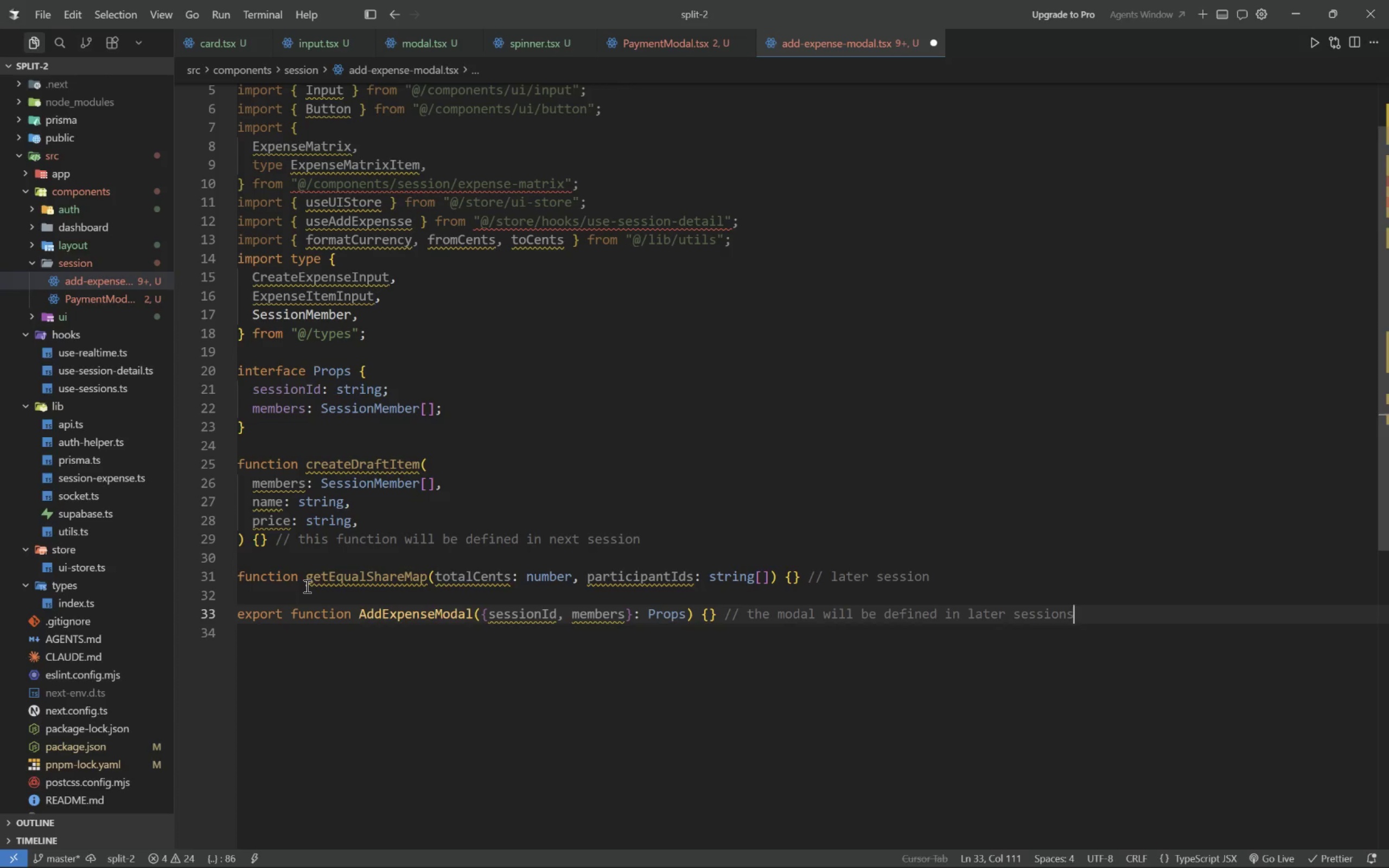 
hold_key(key=ArrowLeft, duration=1.5)
 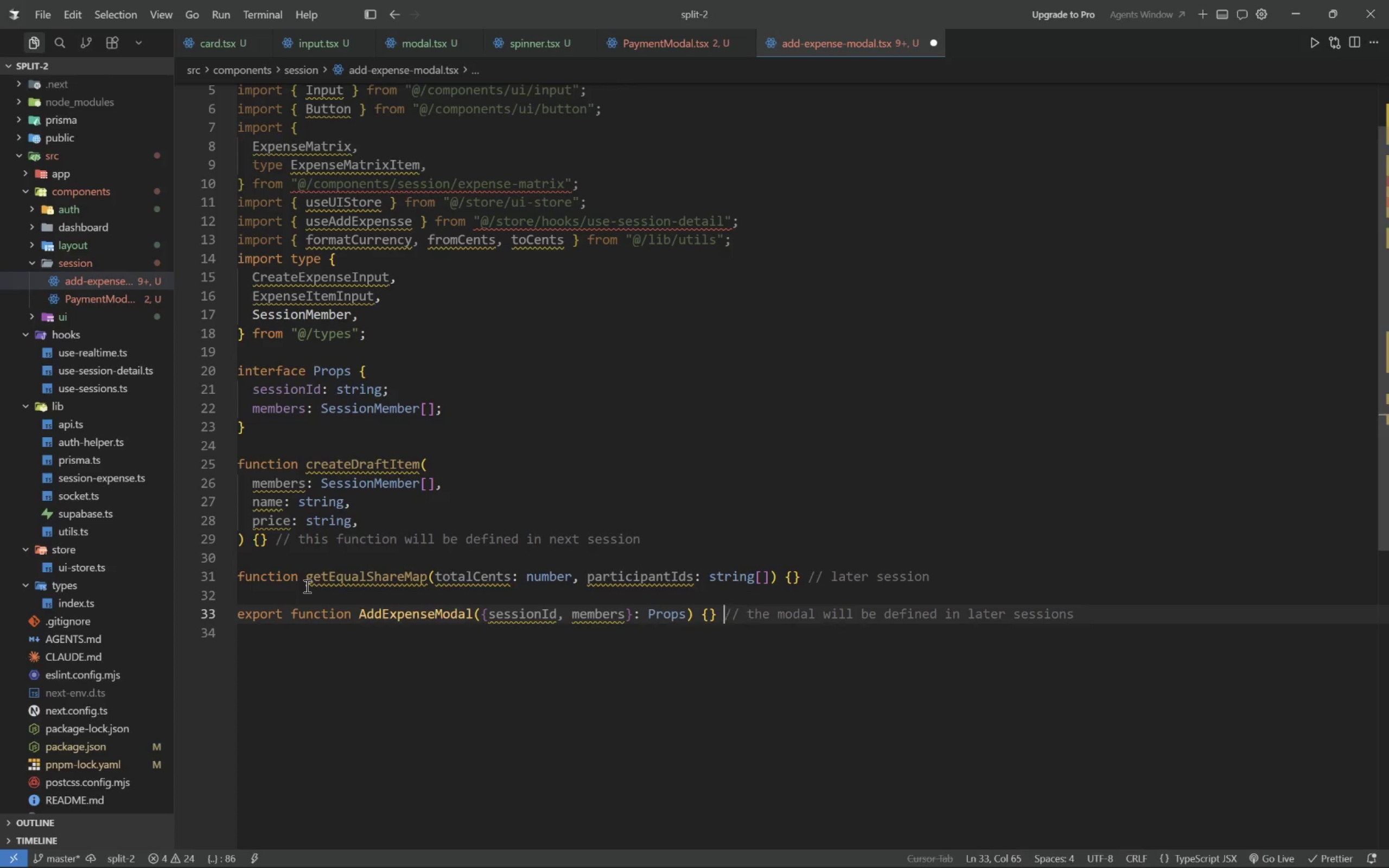 
hold_key(key=ArrowLeft, duration=0.48)
 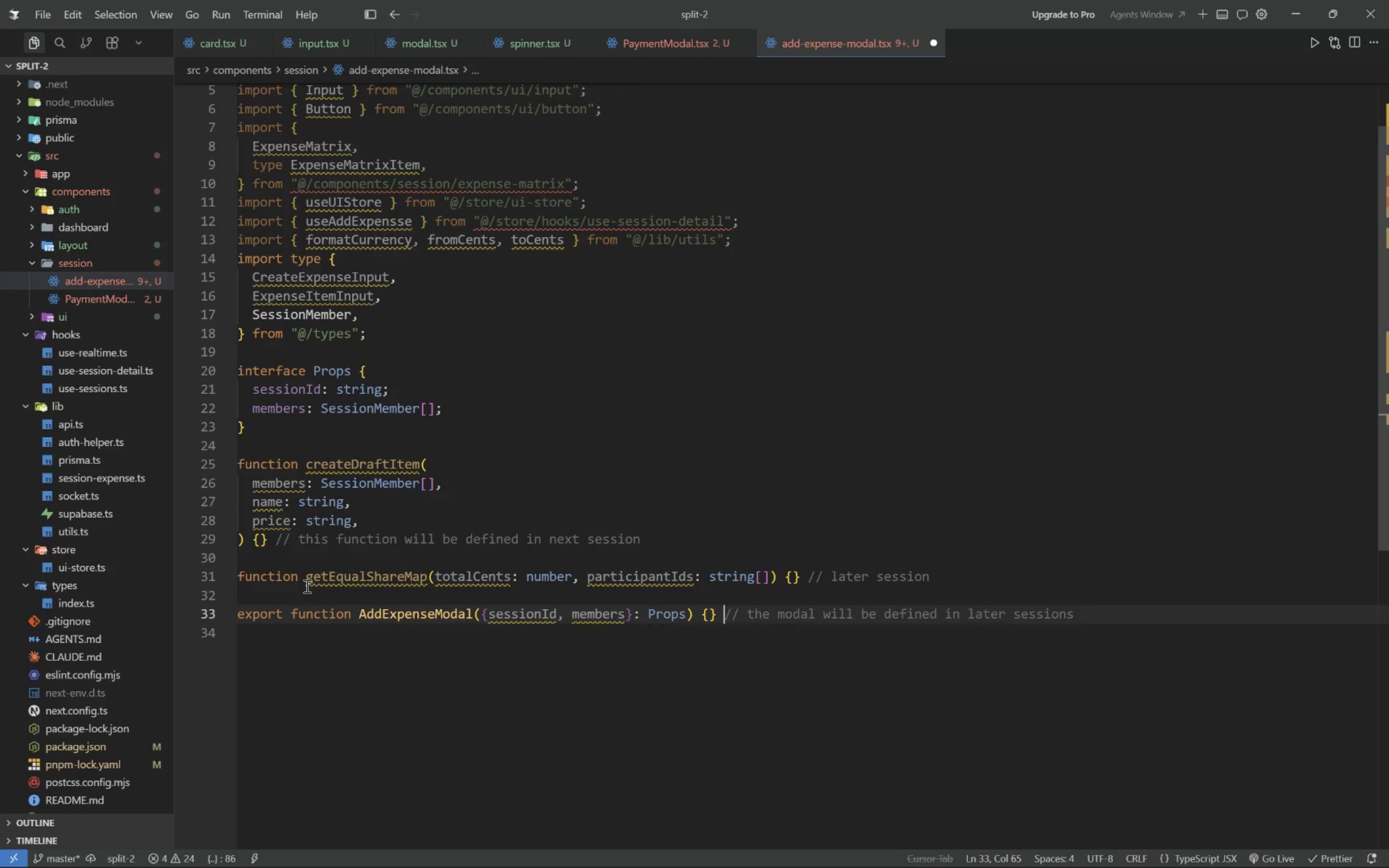 
key(ArrowLeft)
 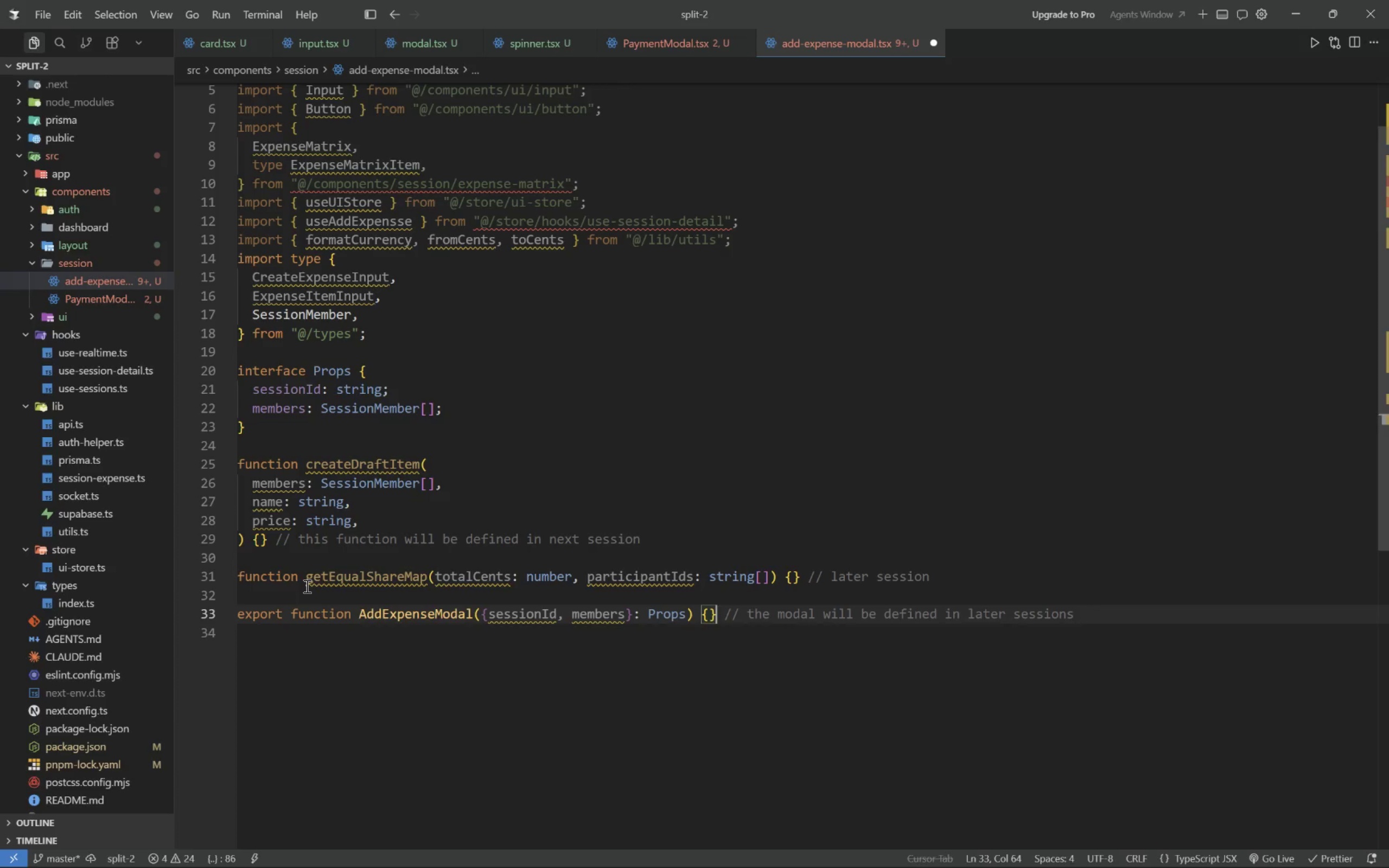 
key(ArrowLeft)
 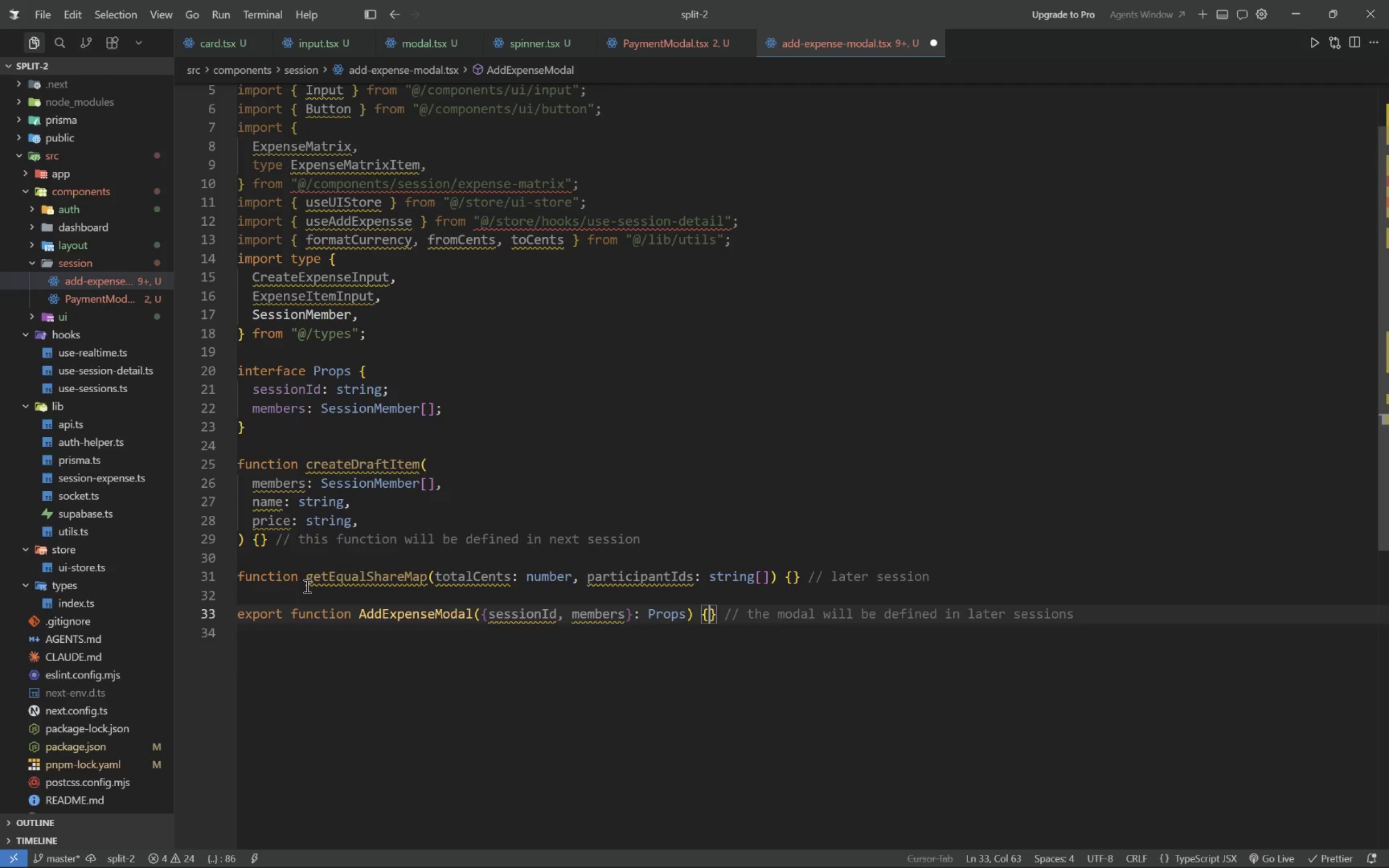 
key(Enter)
 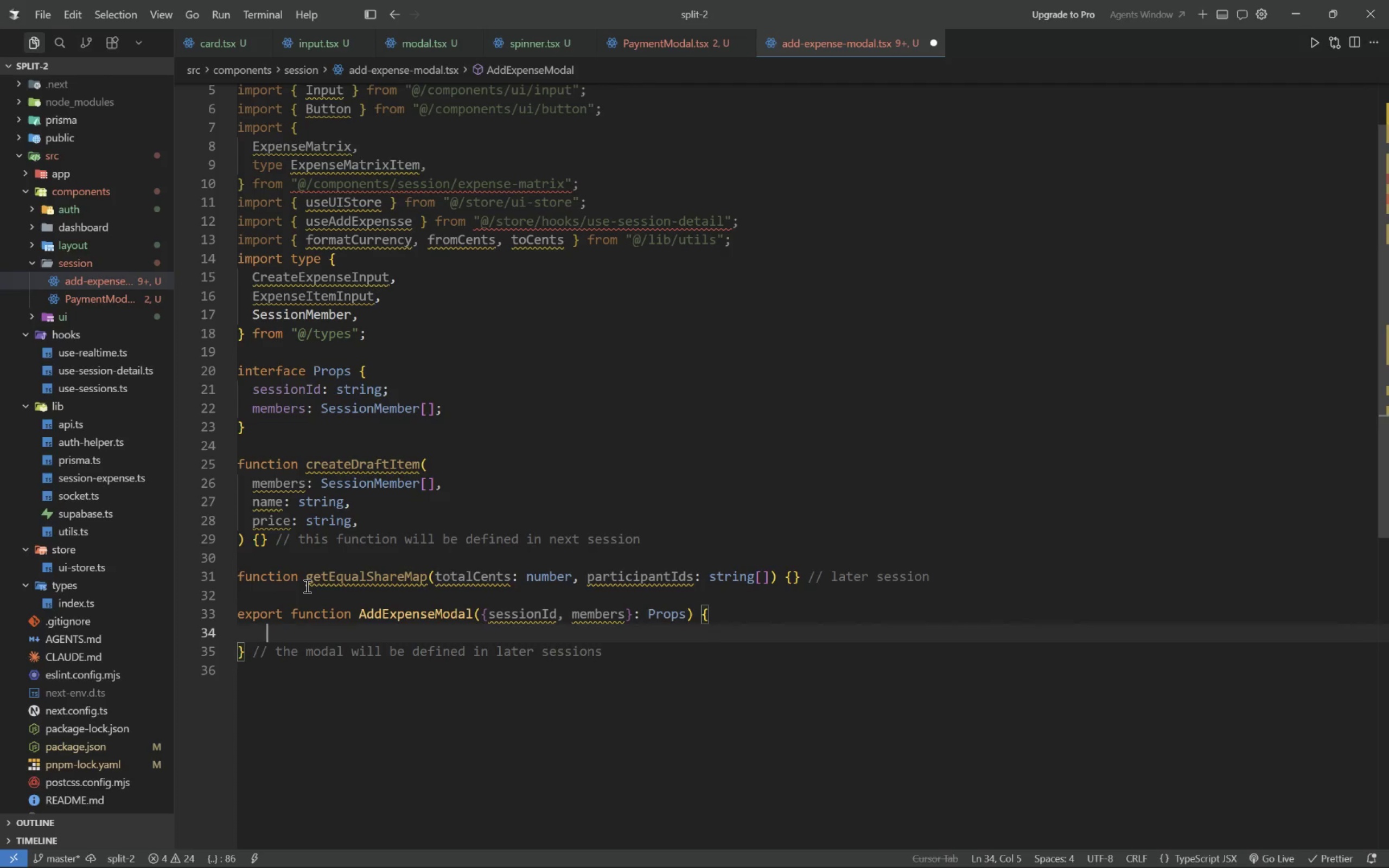 
type(return <>)
key(Tab)
key(Tab)
type(;)
 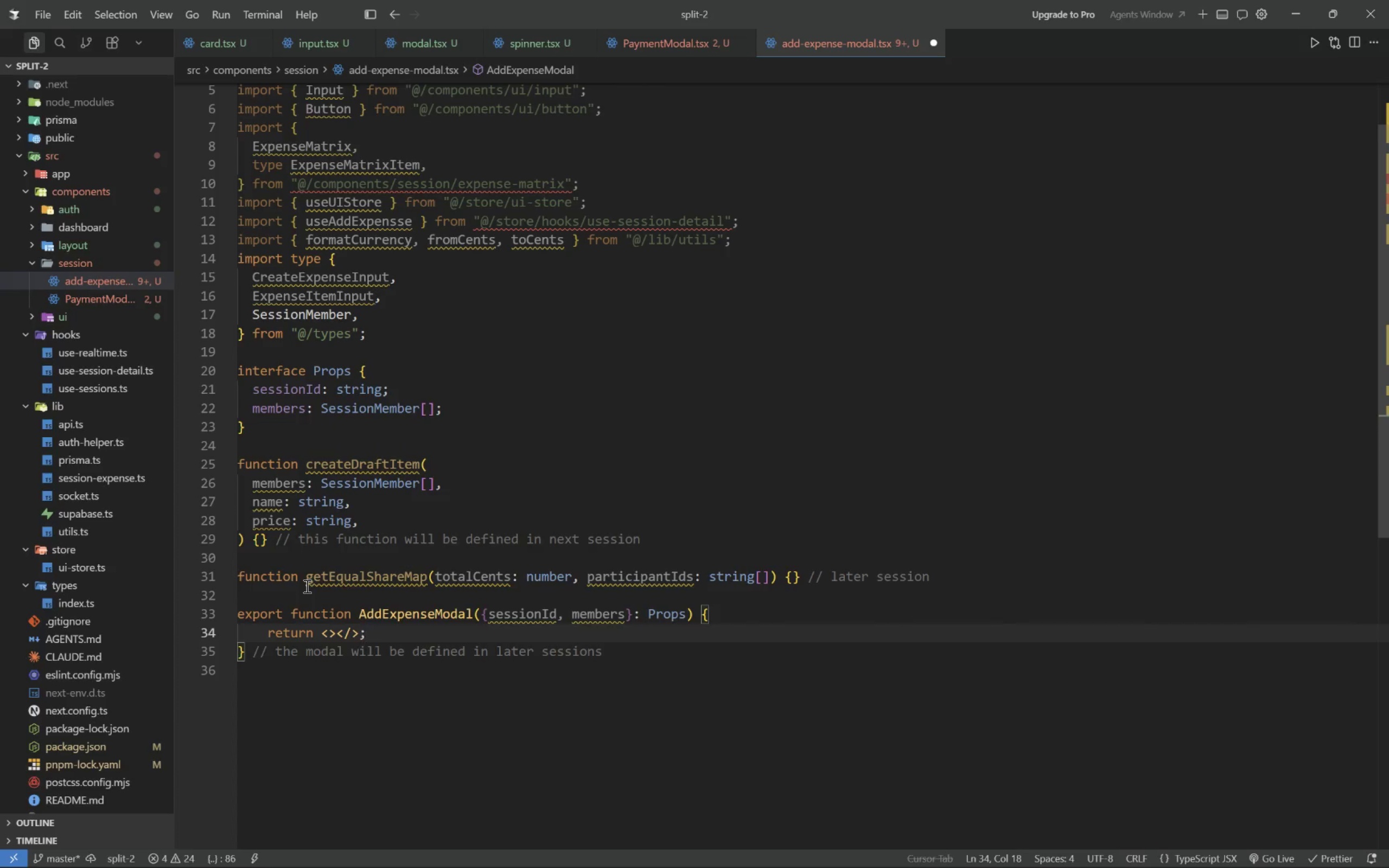 
 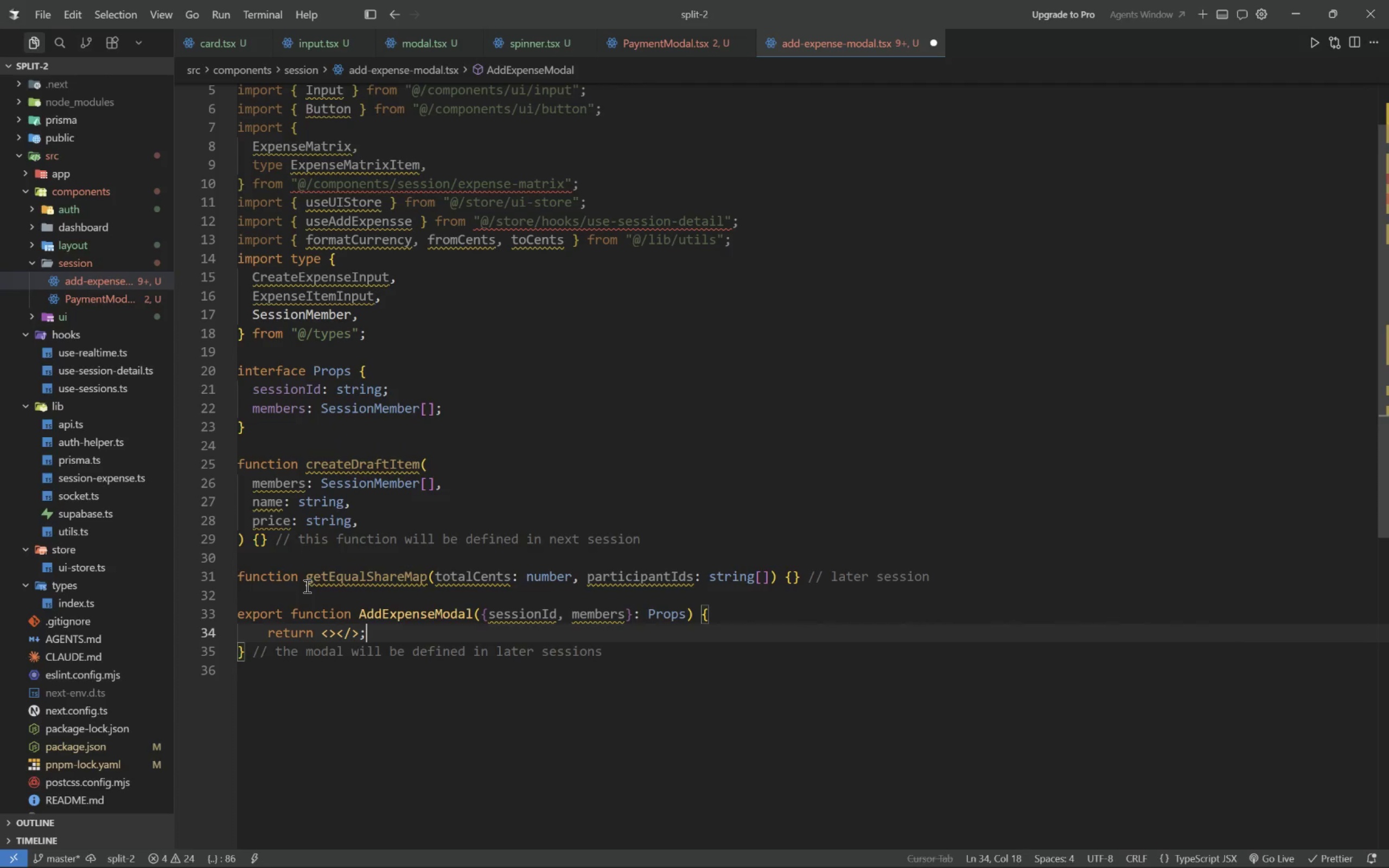 
key(Control+ControlLeft)
 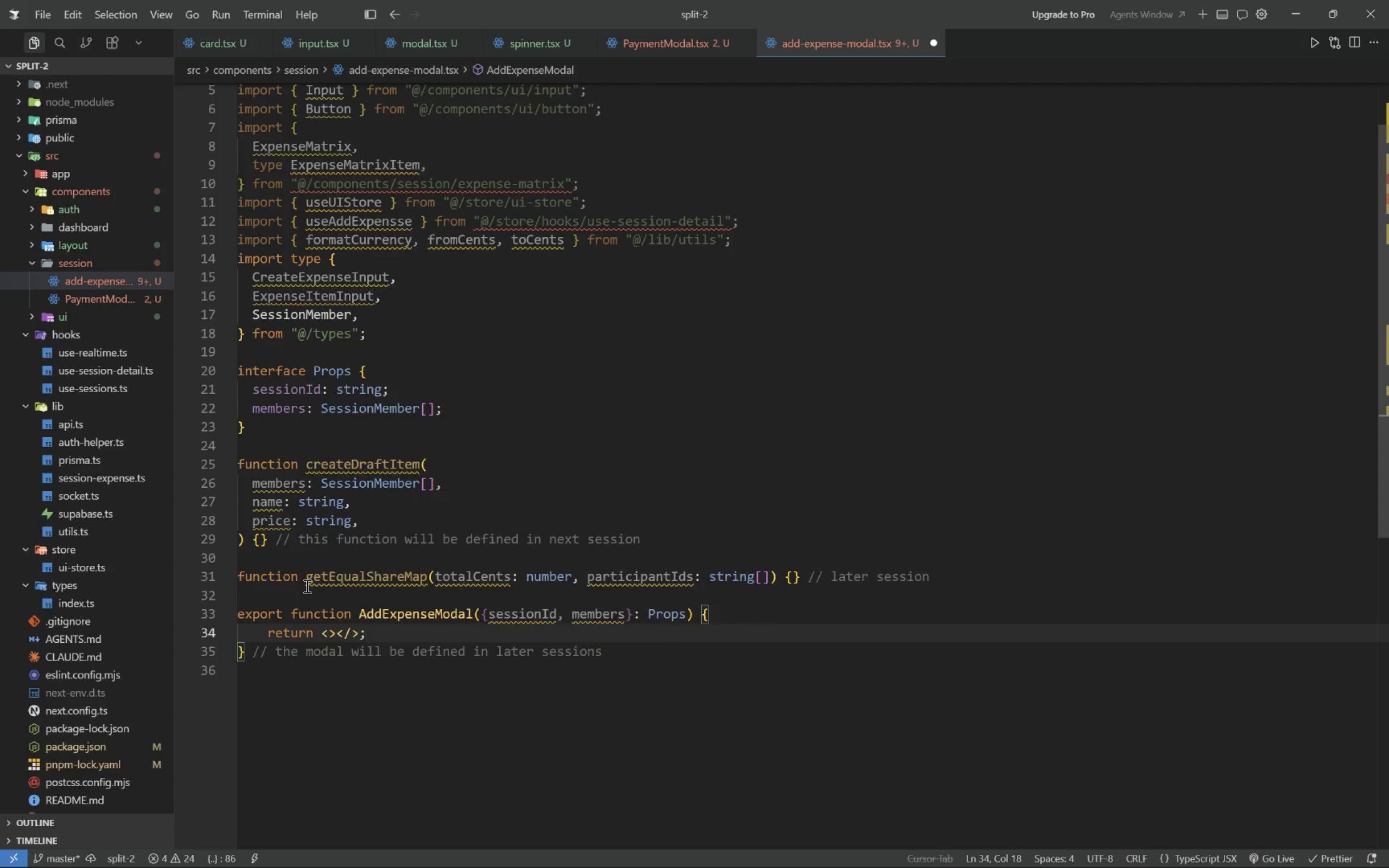 
key(Control+S)
 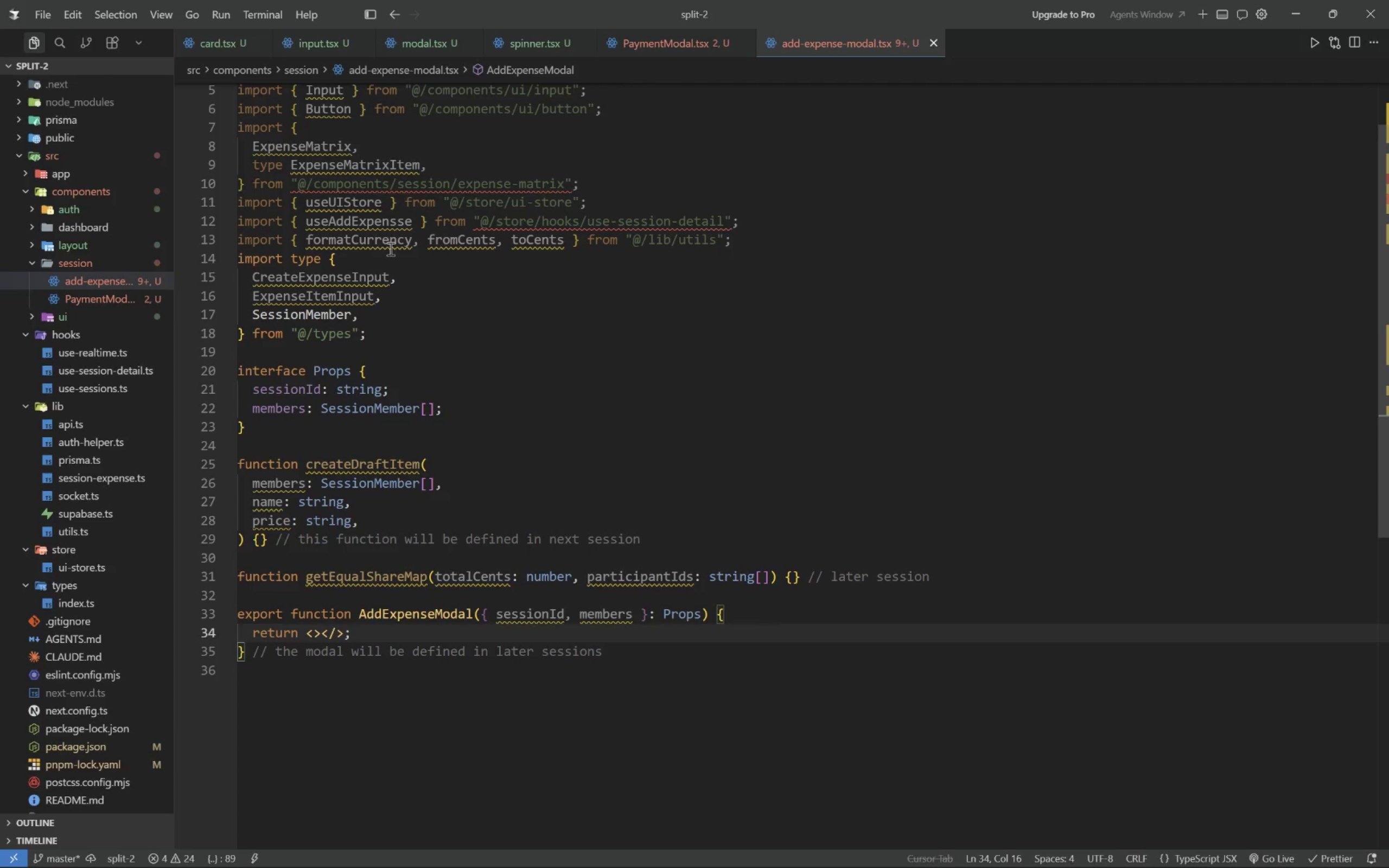 
wait(5.08)
 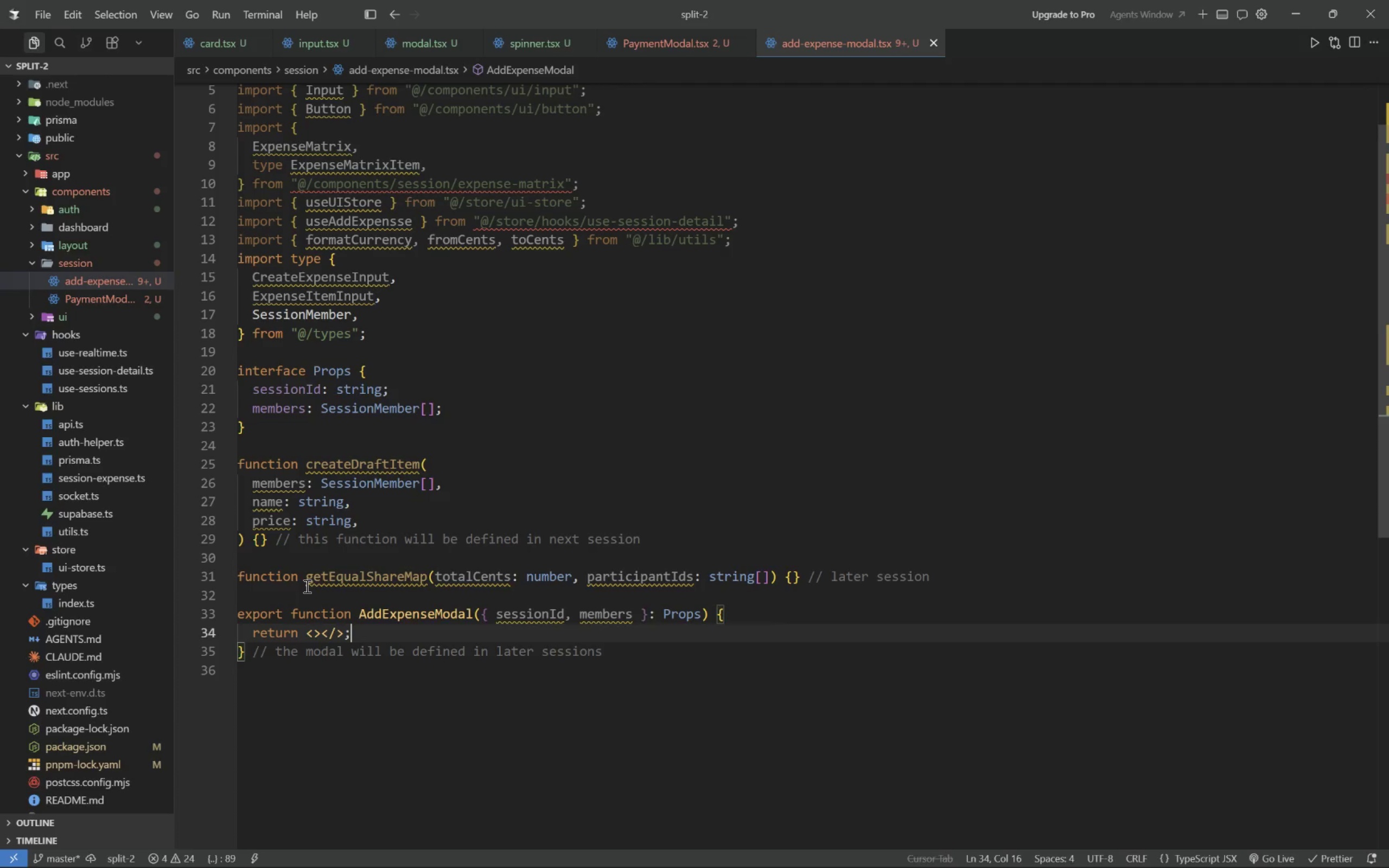 
scroll: coordinate [425, 462], scroll_direction: up, amount: 10.0
 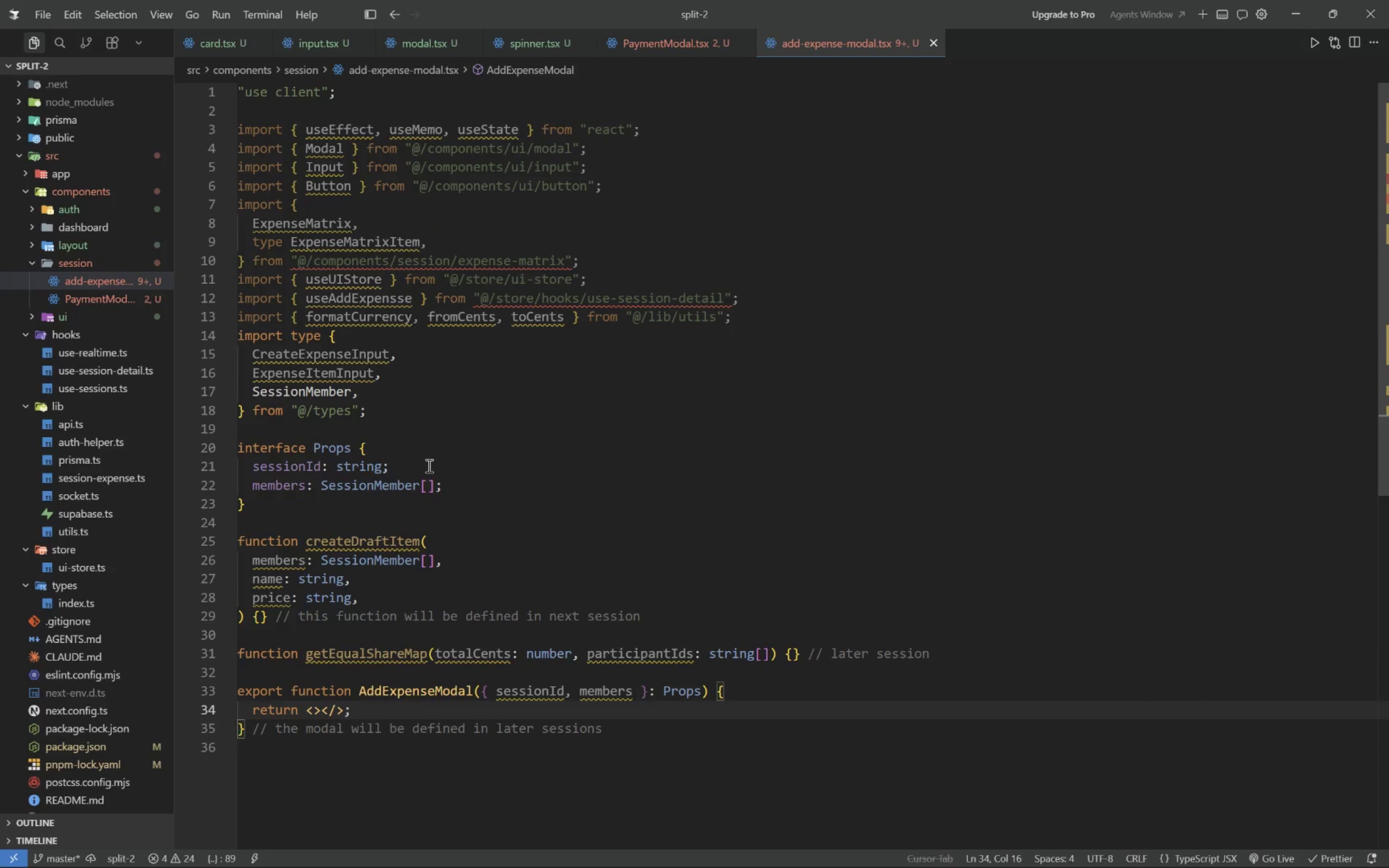 
key(Alt+Control+Tab)